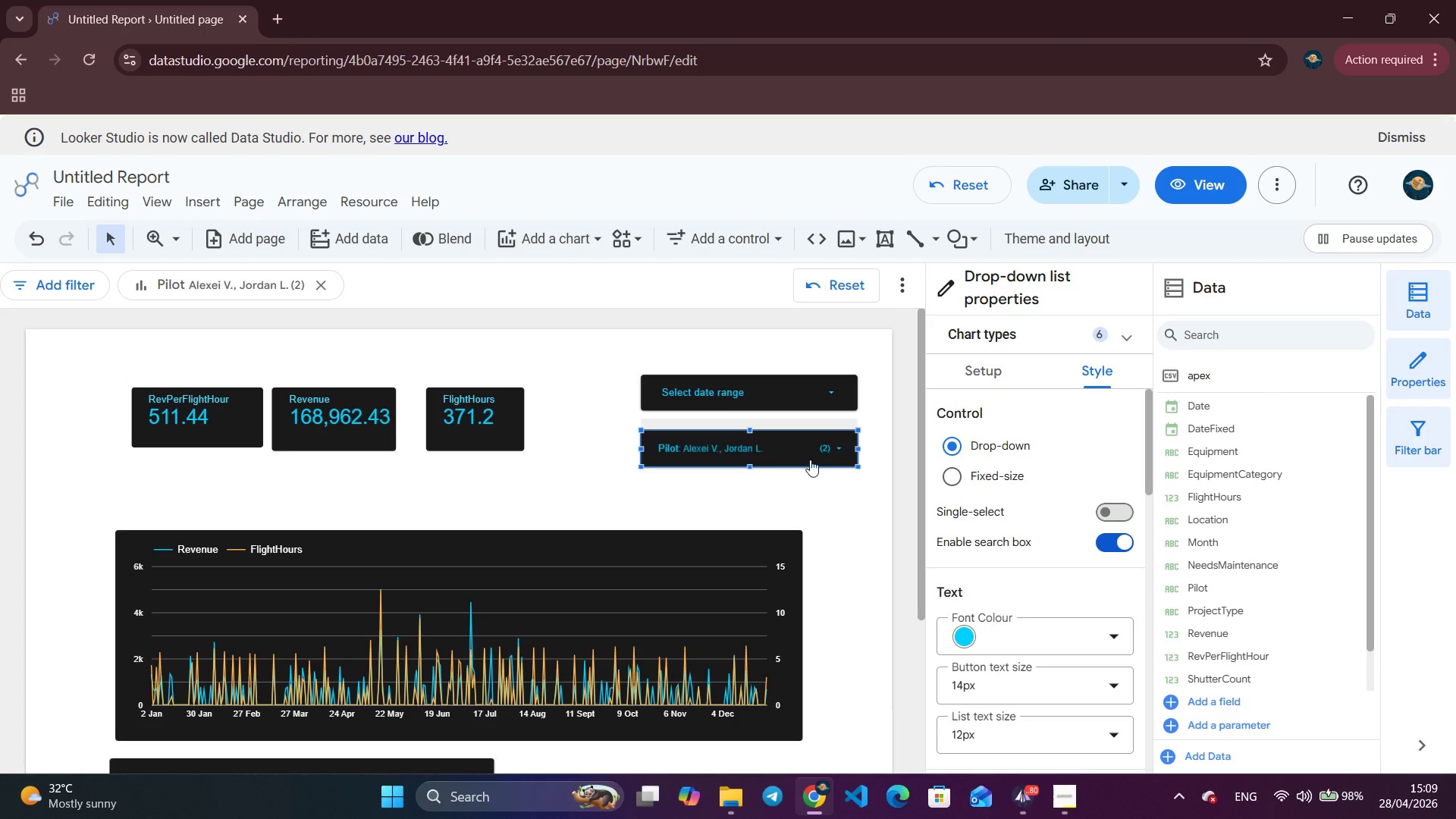 
left_click([811, 456])
 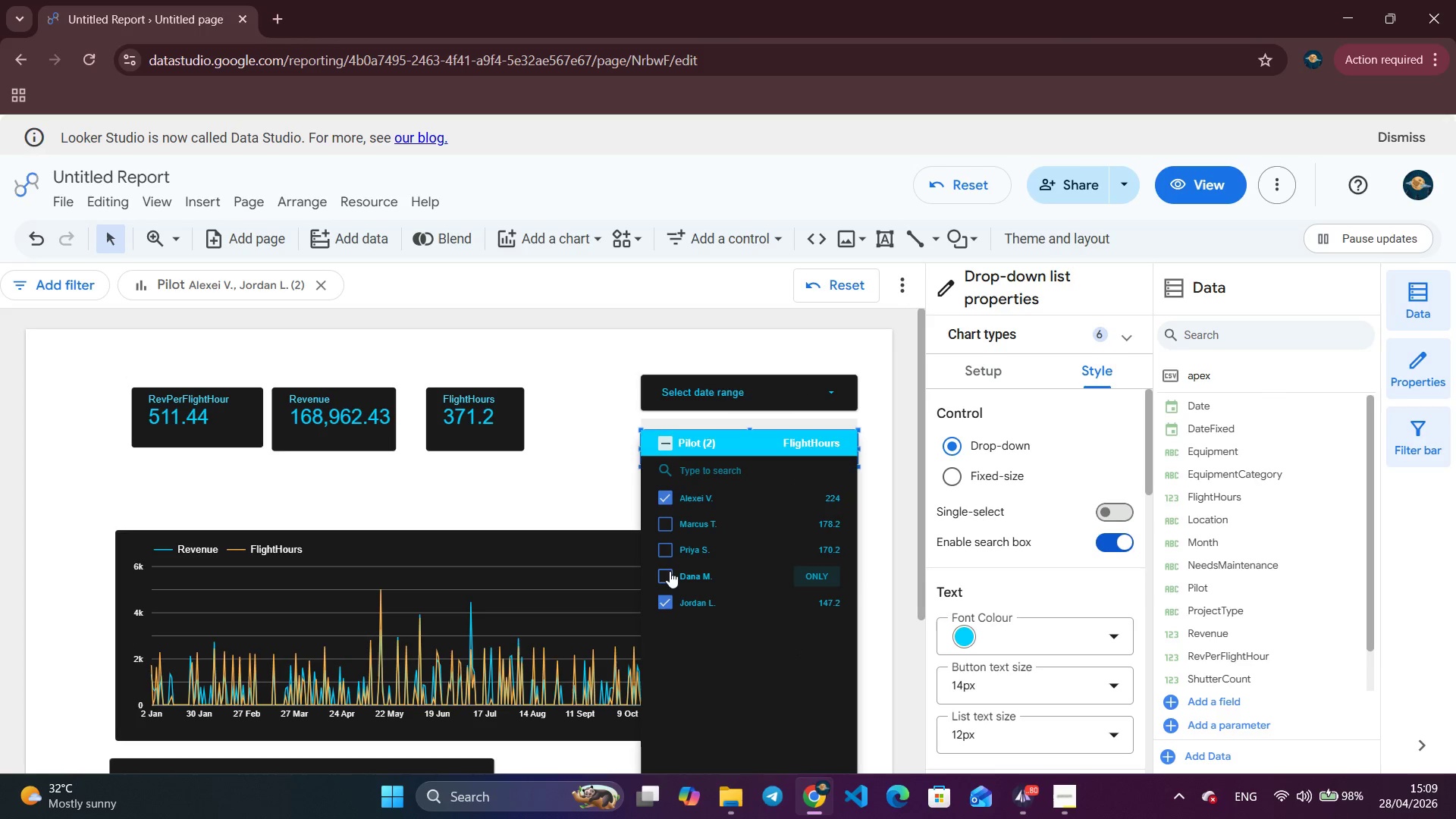 
left_click_drag(start_coordinate=[664, 579], to_coordinate=[663, 565])
 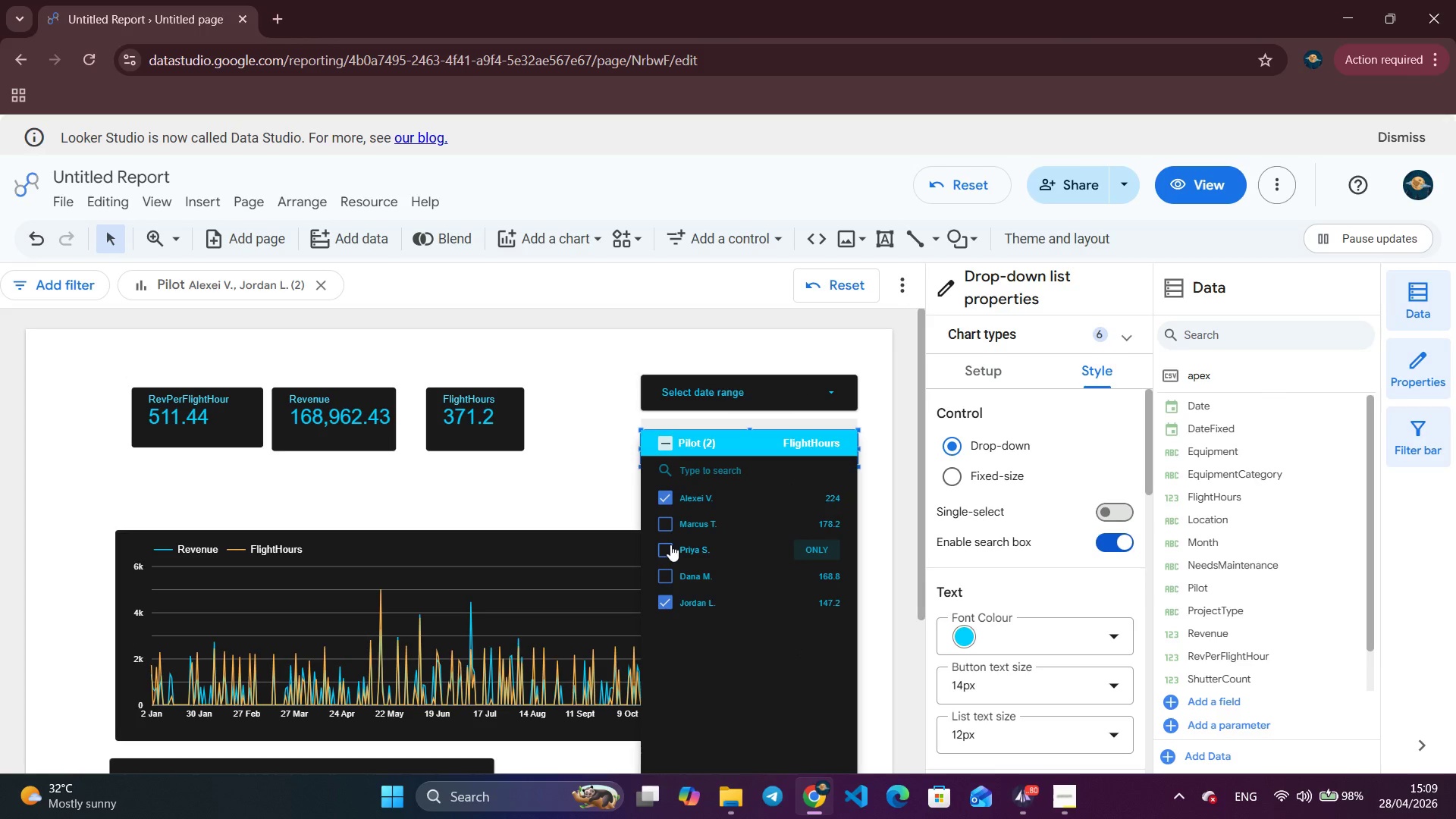 
double_click([670, 544])
 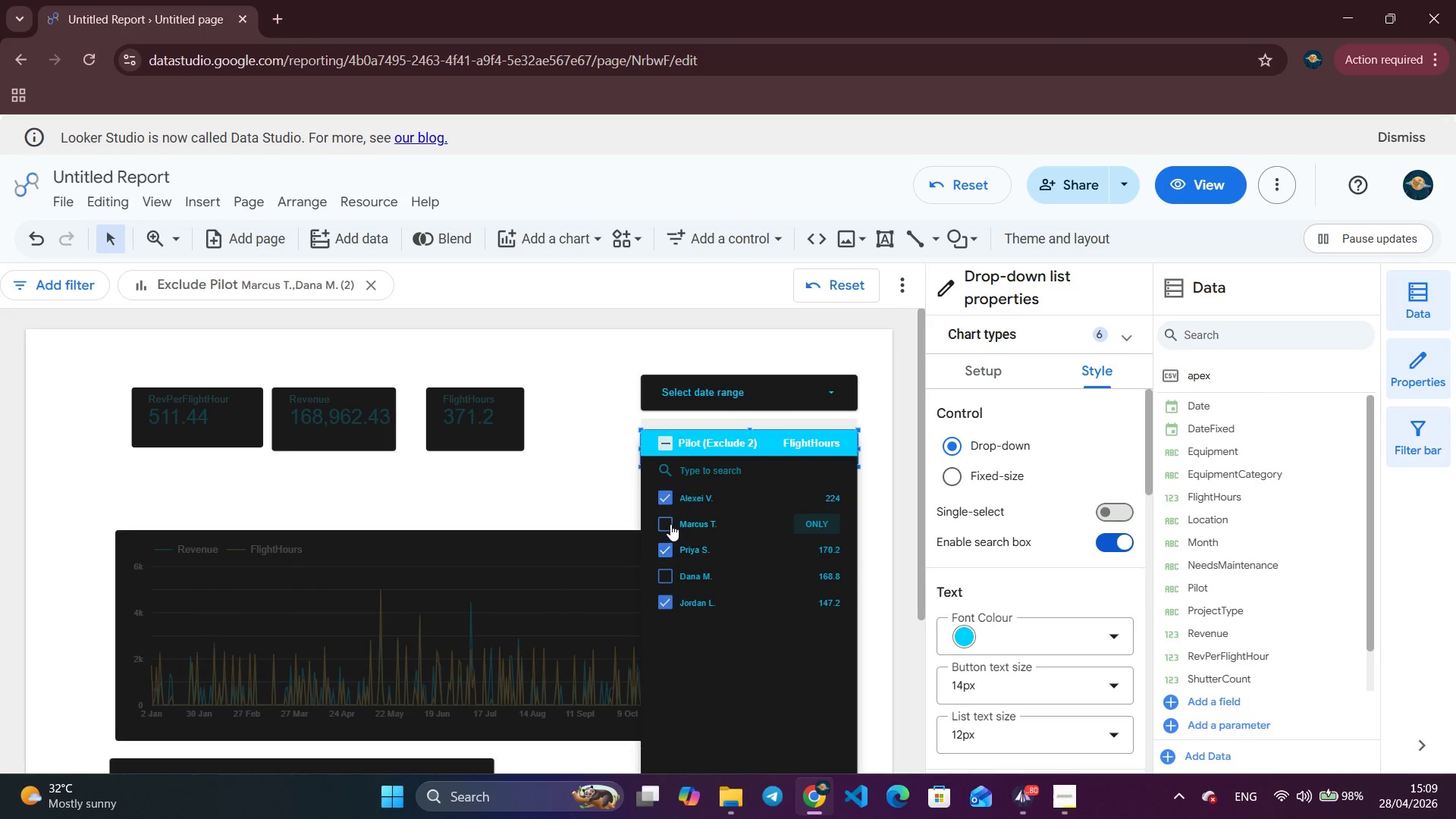 
left_click([670, 524])
 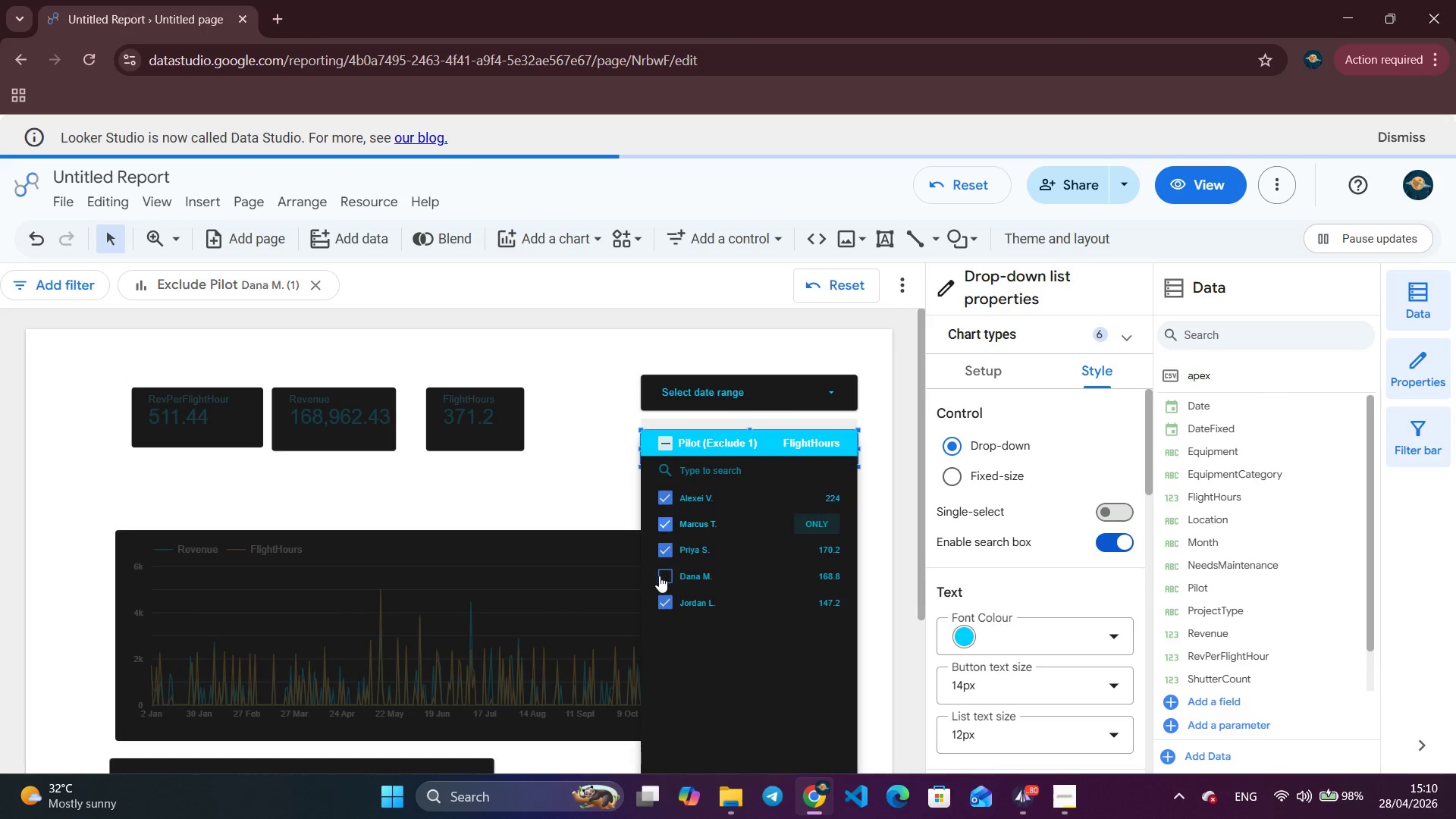 
left_click([659, 576])
 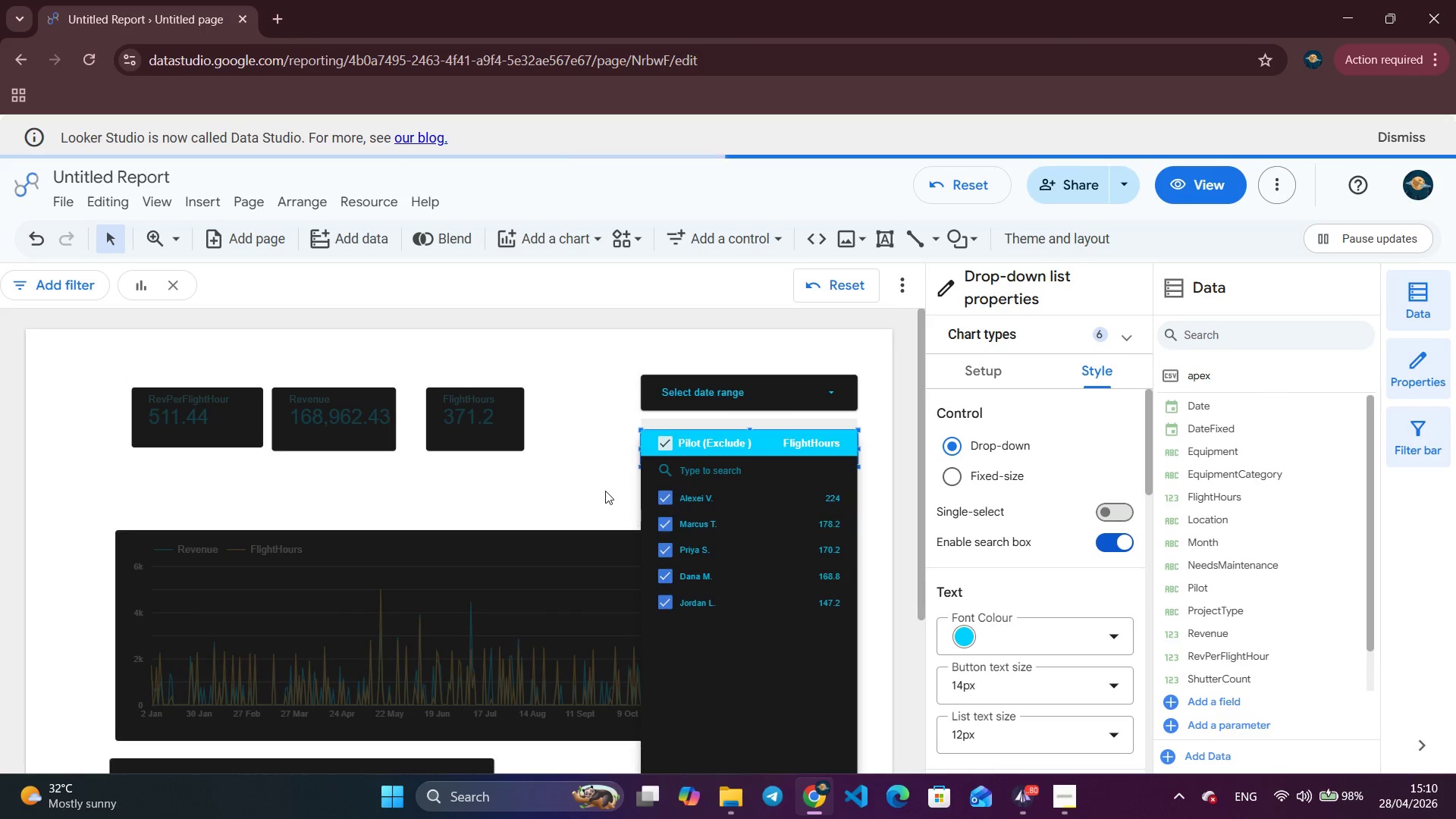 
left_click([605, 491])
 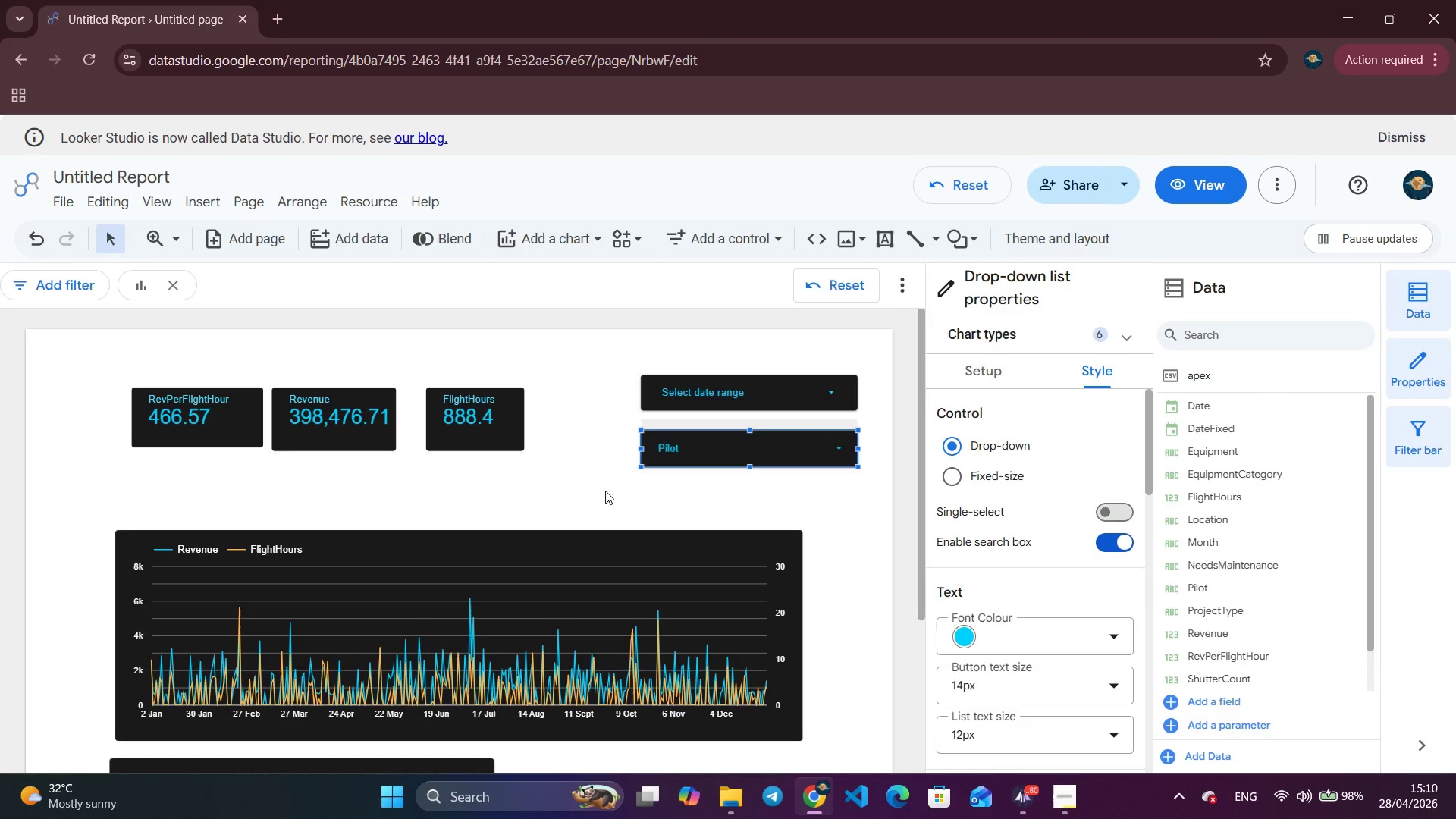 
wait(12.52)
 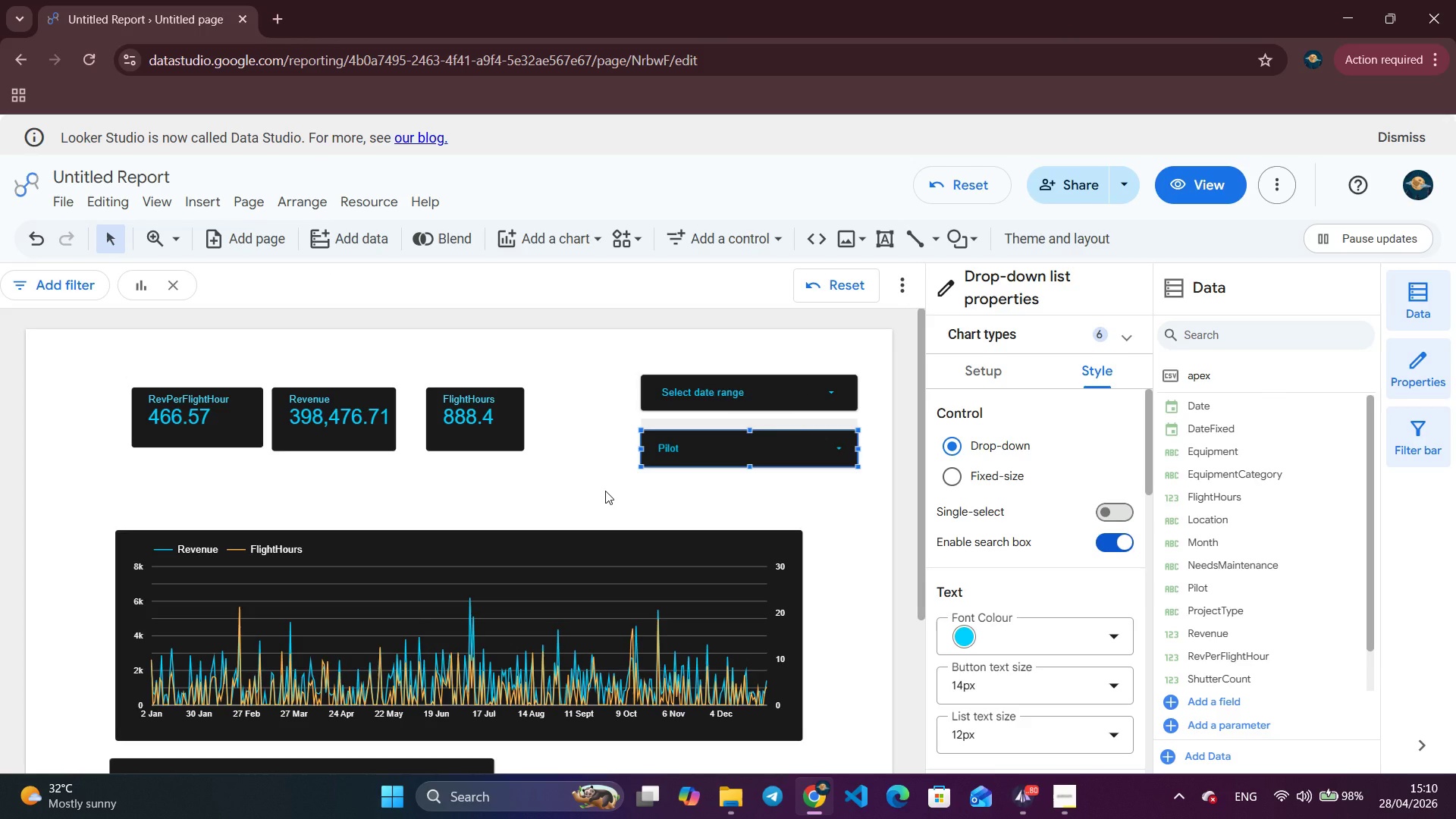 
scroll: coordinate [599, 491], scroll_direction: down, amount: 3.0
 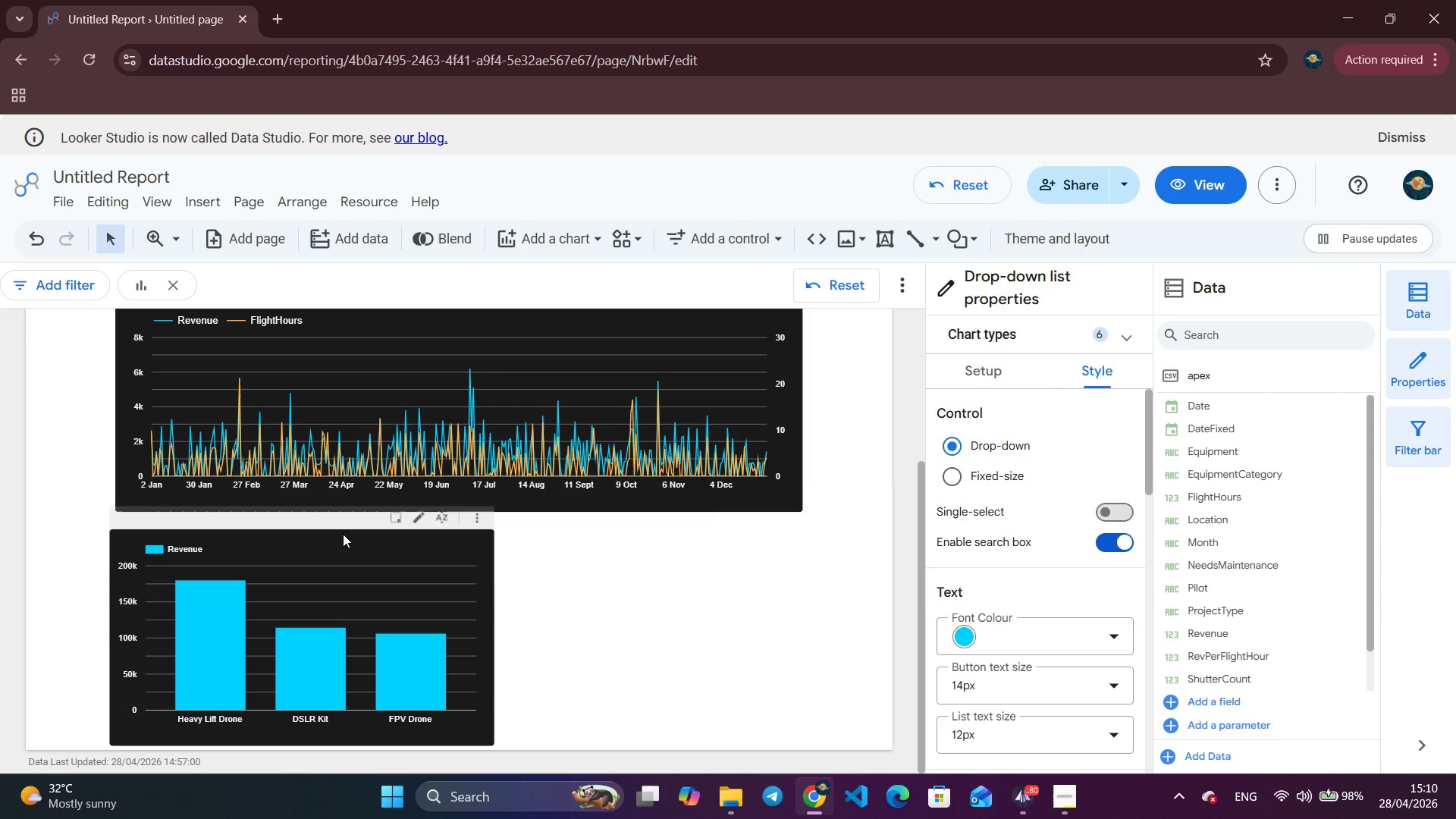 
left_click([347, 522])
 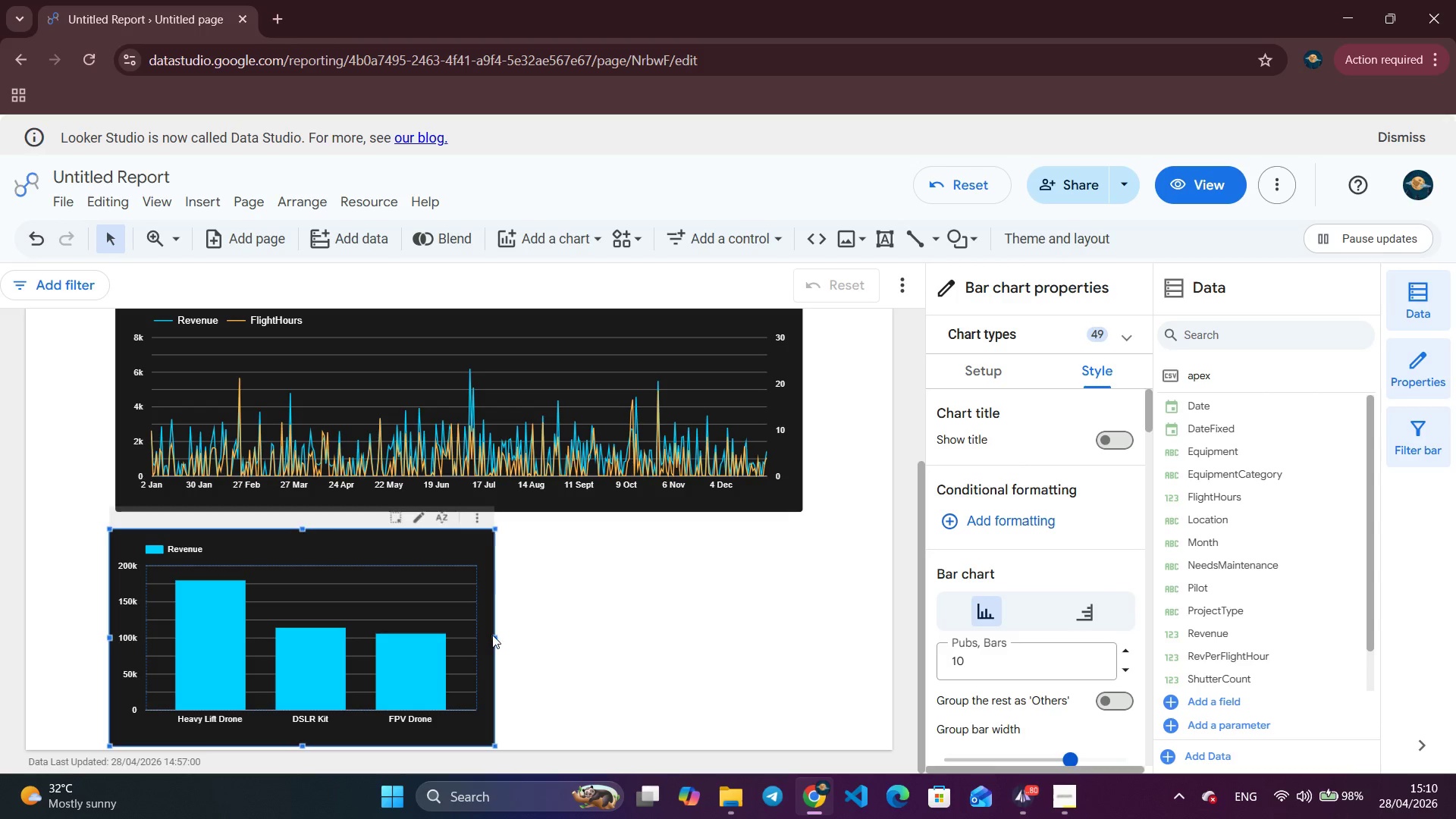 
left_click_drag(start_coordinate=[495, 635], to_coordinate=[419, 627])
 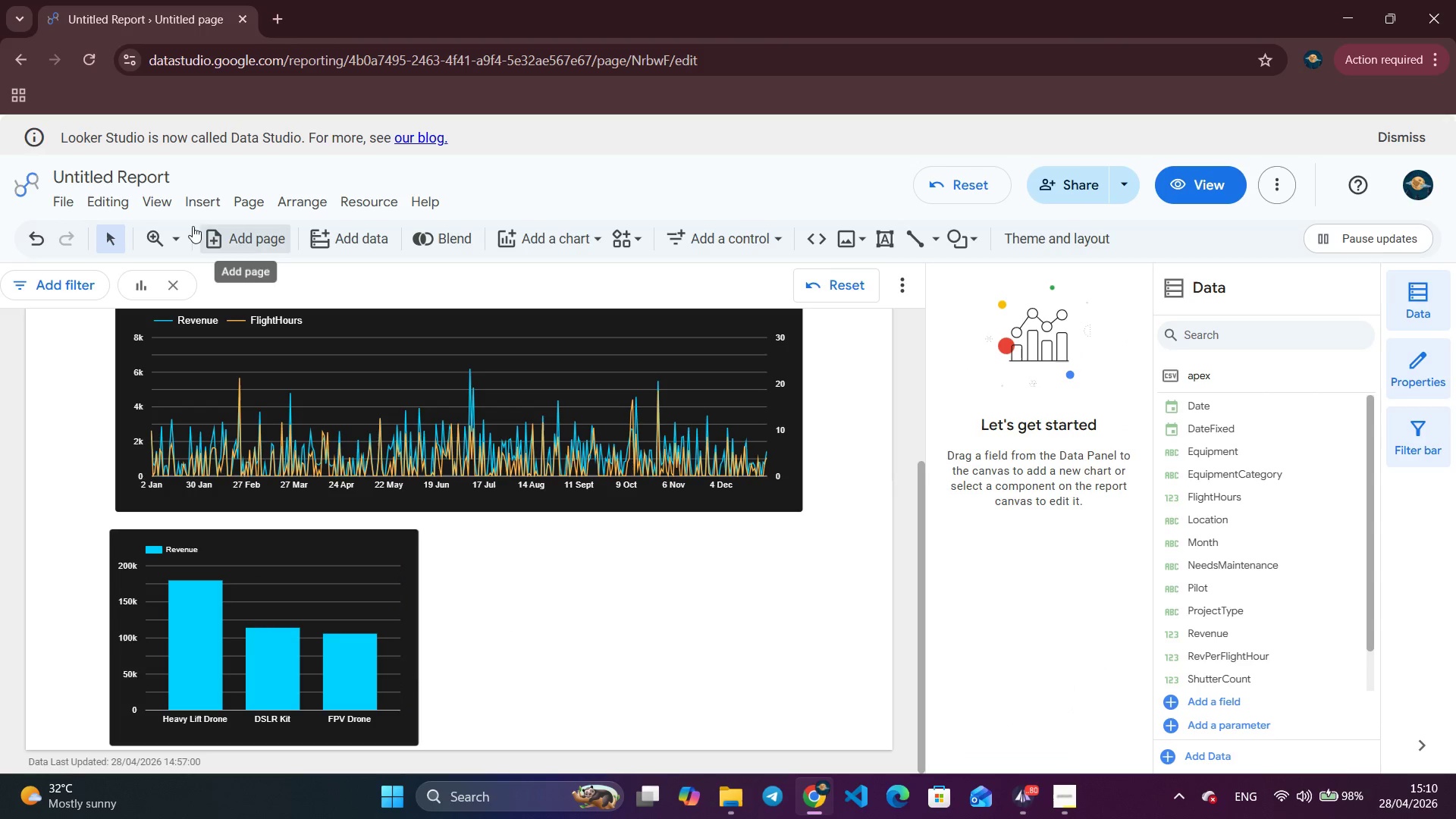 
left_click([195, 198])
 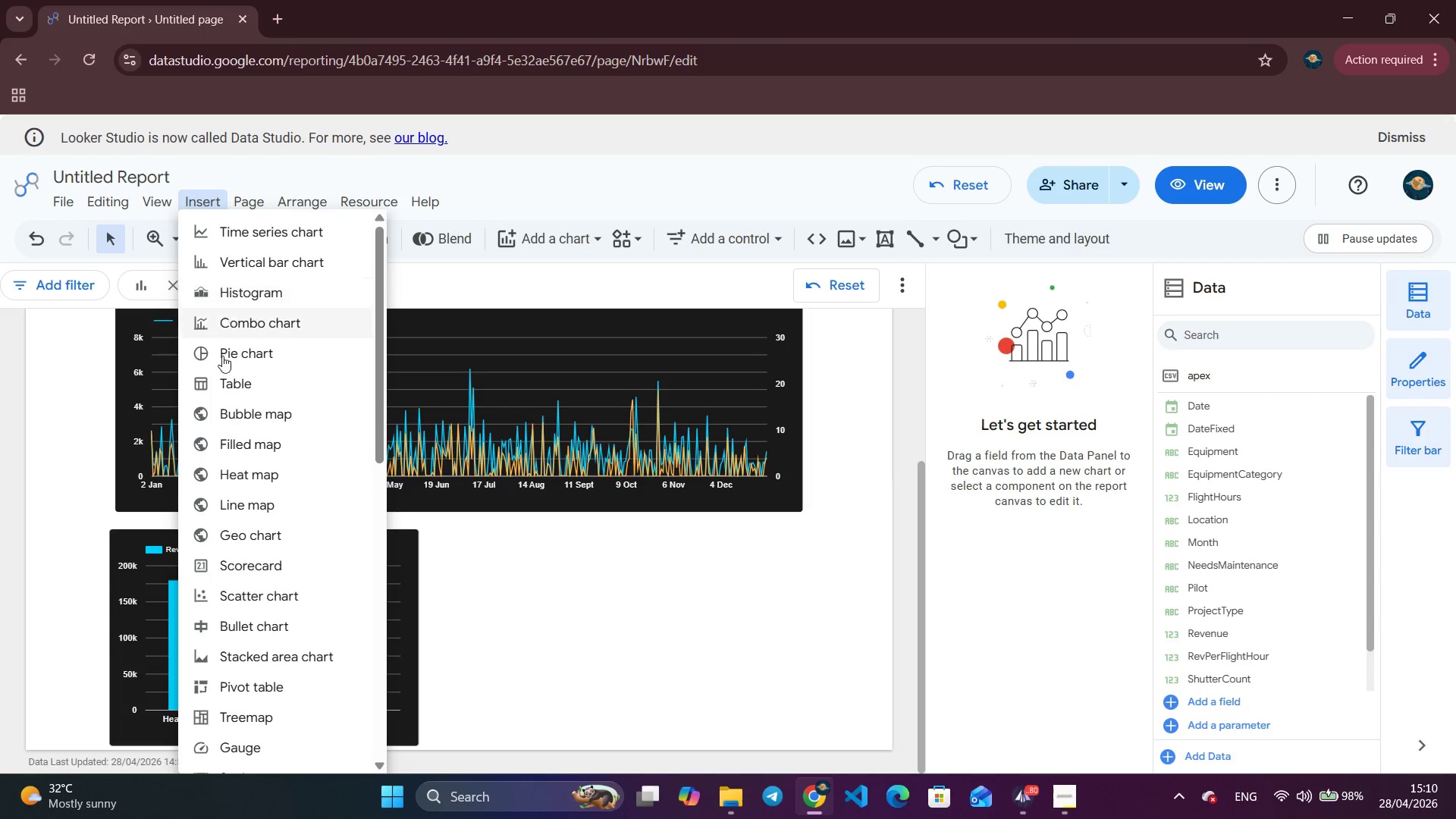 
left_click([240, 377])
 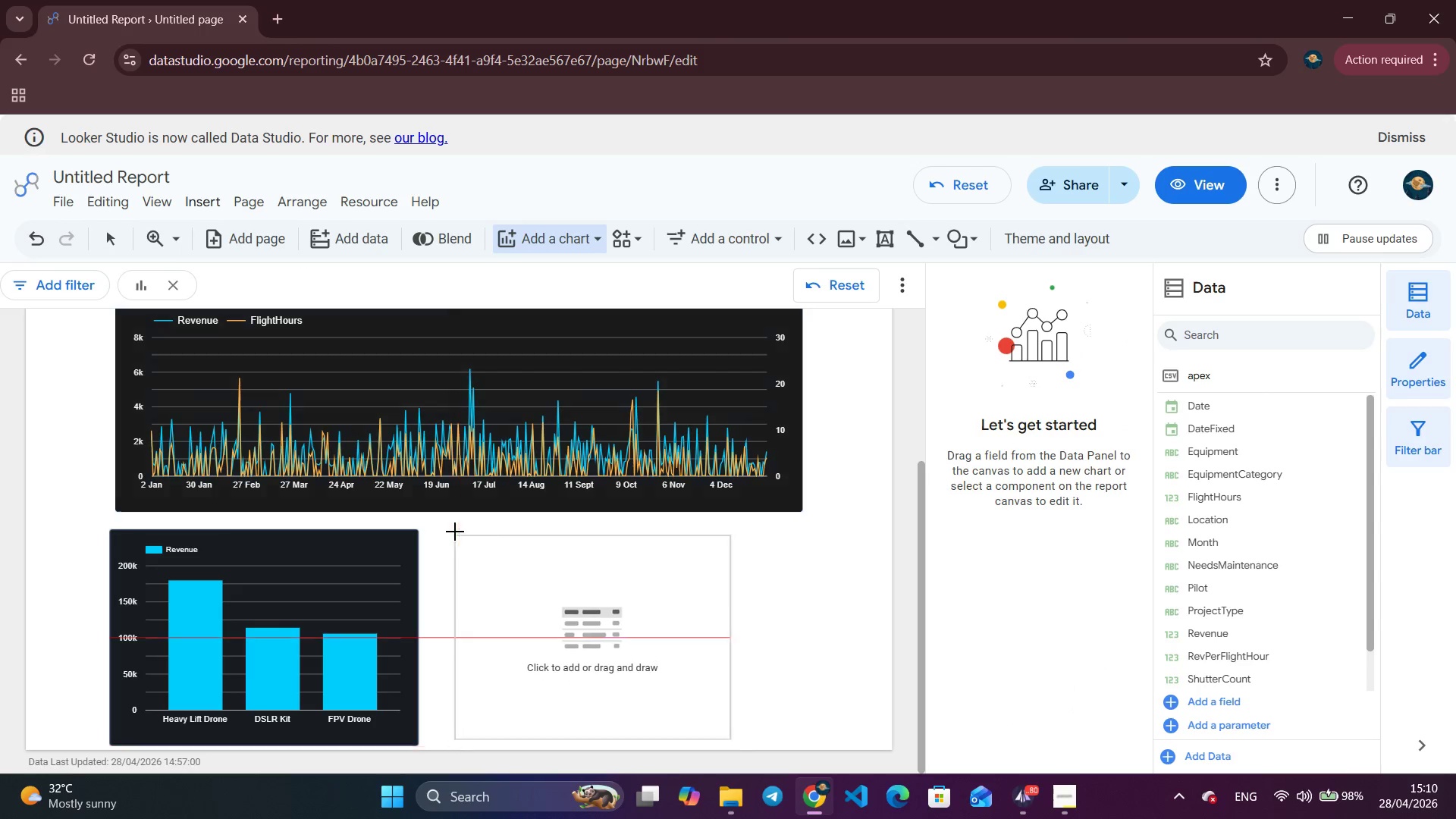 
left_click([455, 531])
 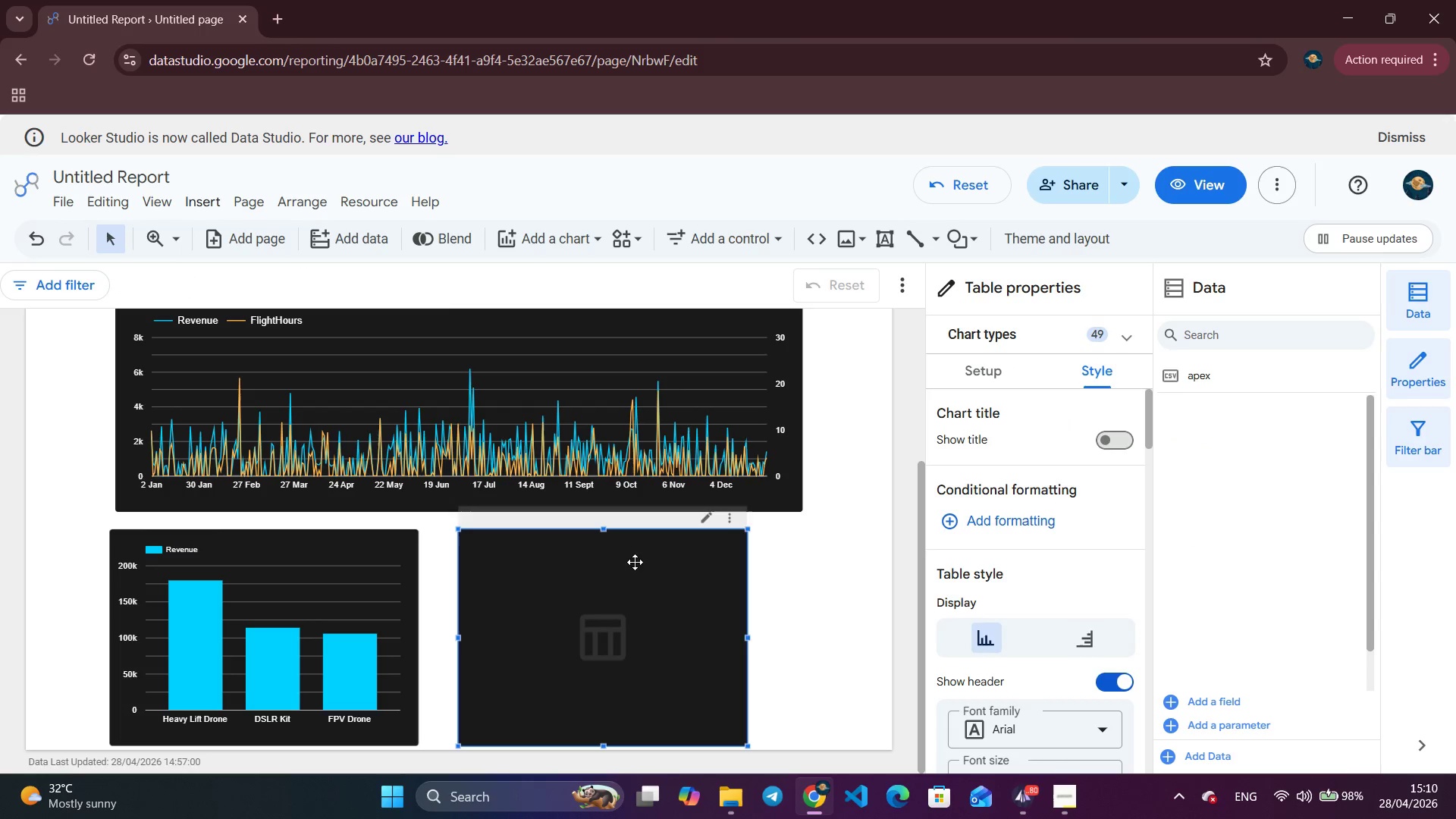 
scroll: coordinate [797, 564], scroll_direction: down, amount: 3.0
 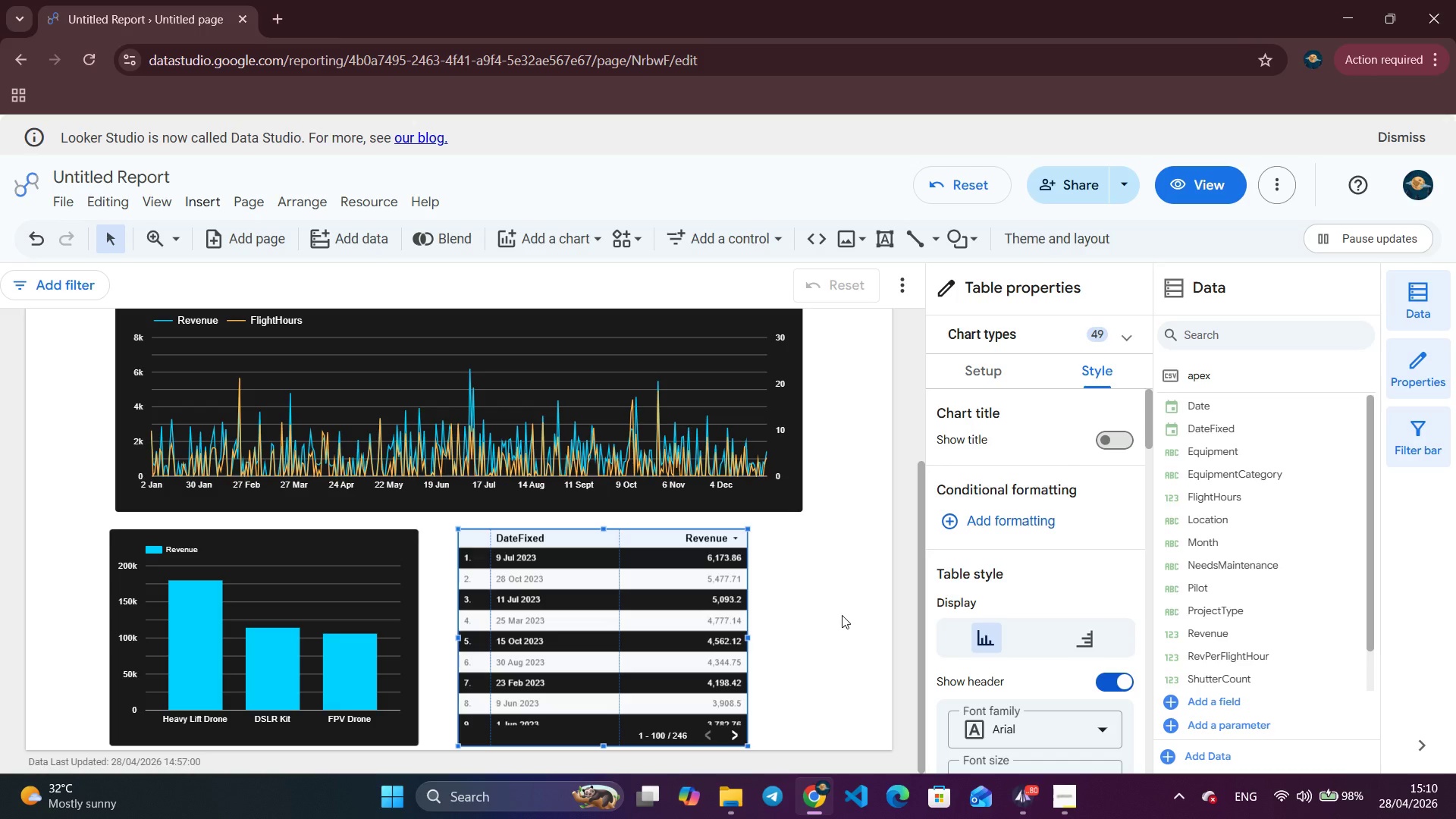 
wait(10.59)
 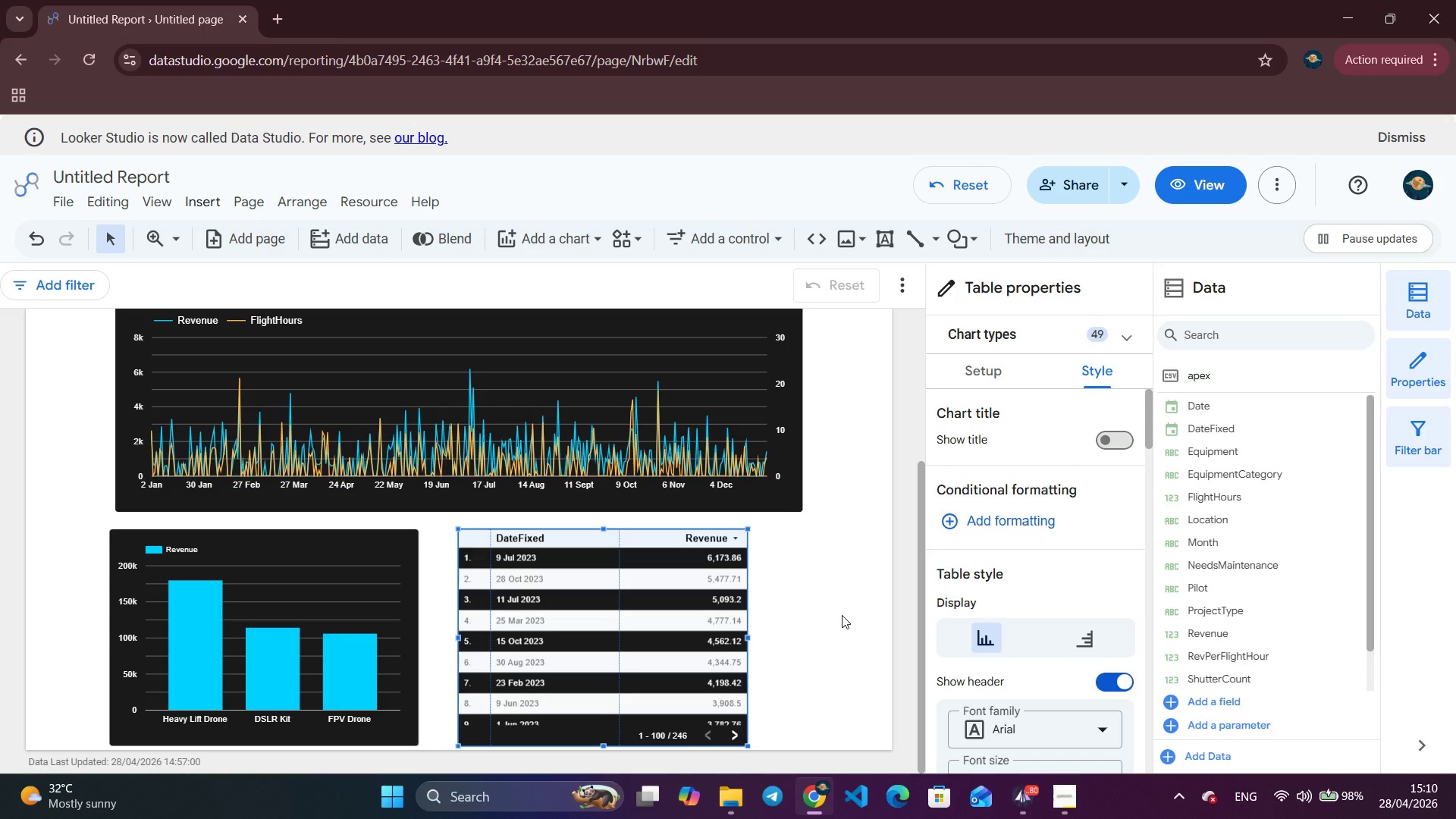 
left_click([1075, 792])